 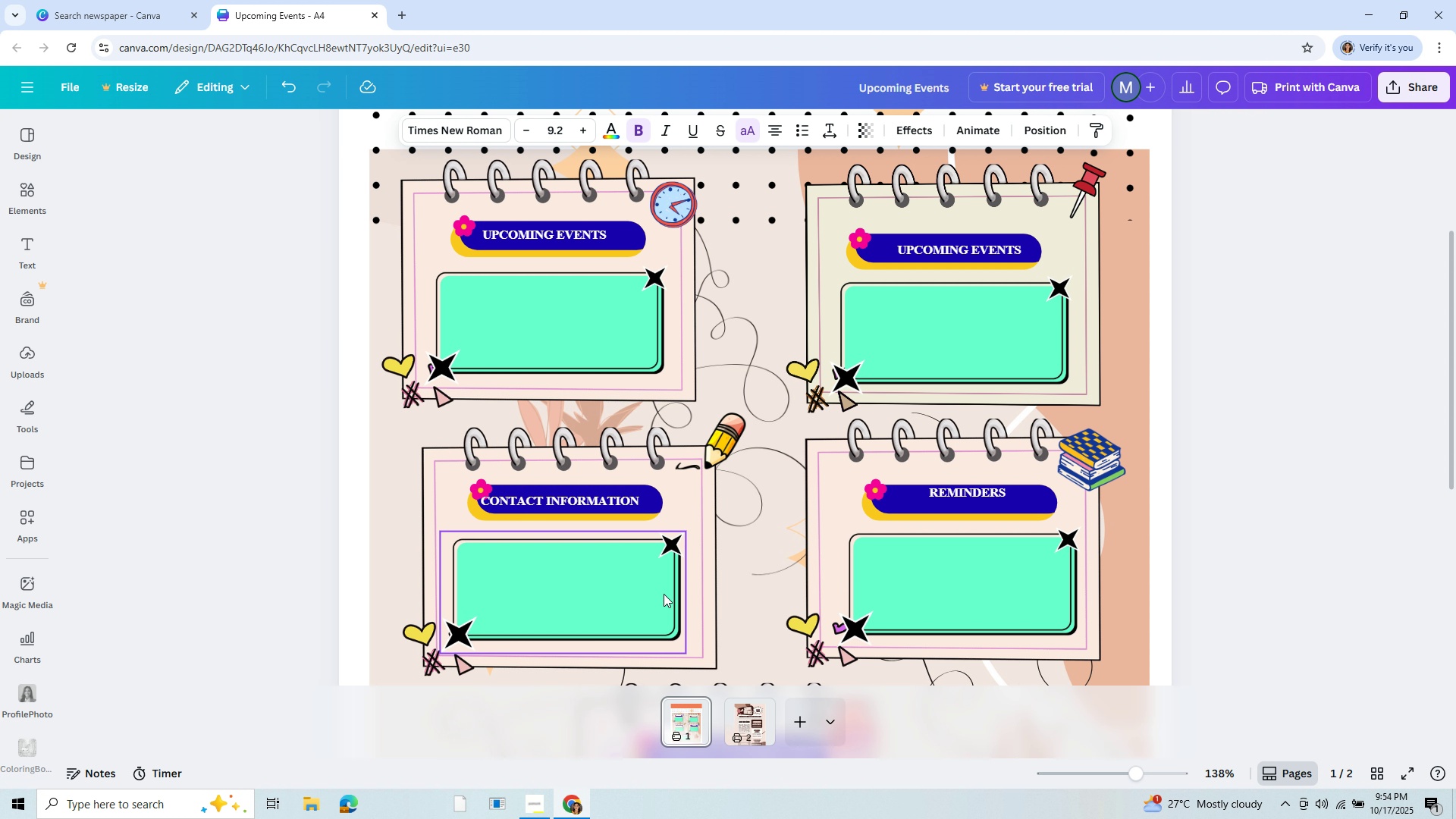 
scroll: coordinate [905, 281], scroll_direction: up, amount: 1.0
 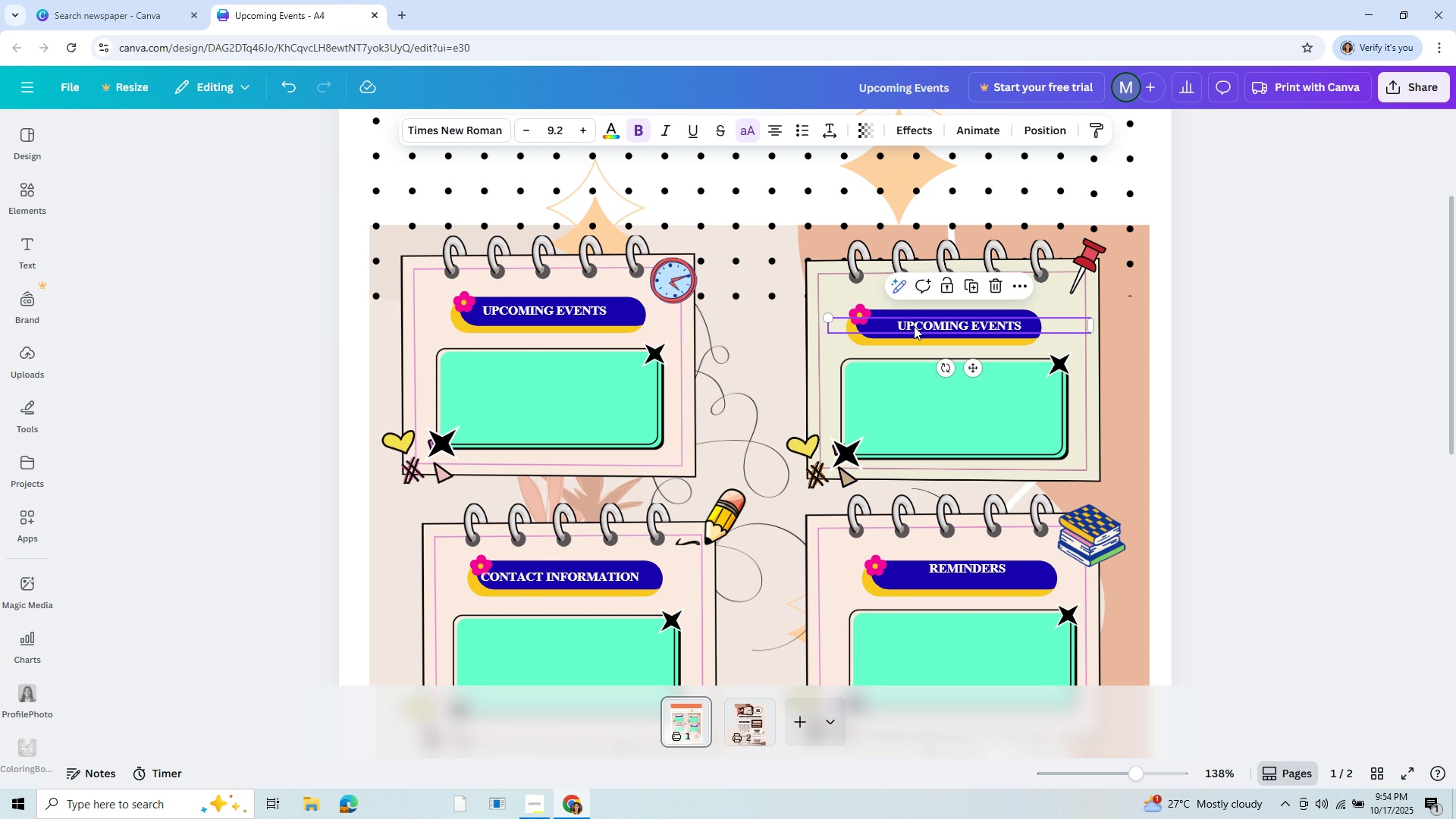 
left_click([914, 326])
 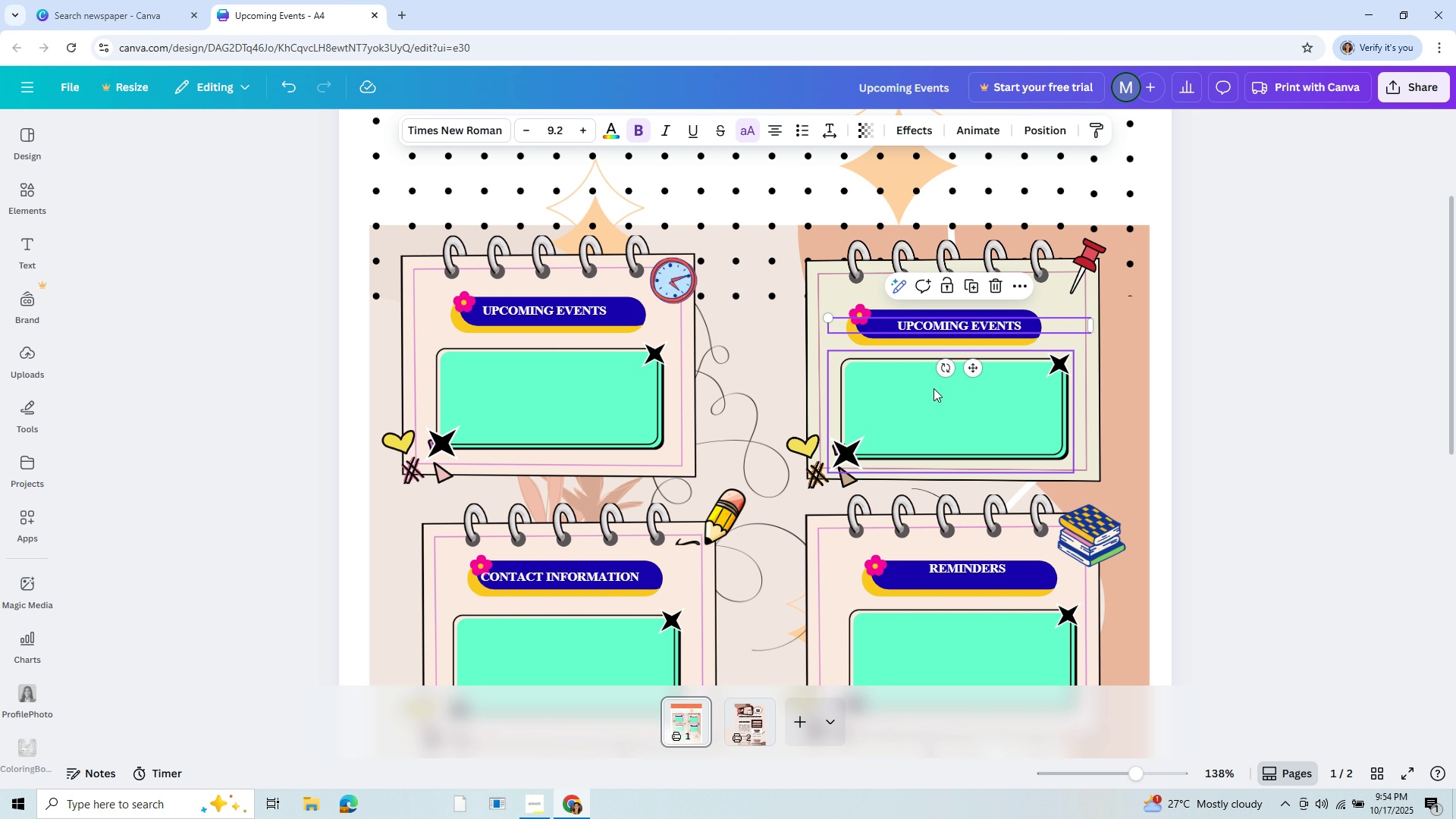 
wait(12.21)
 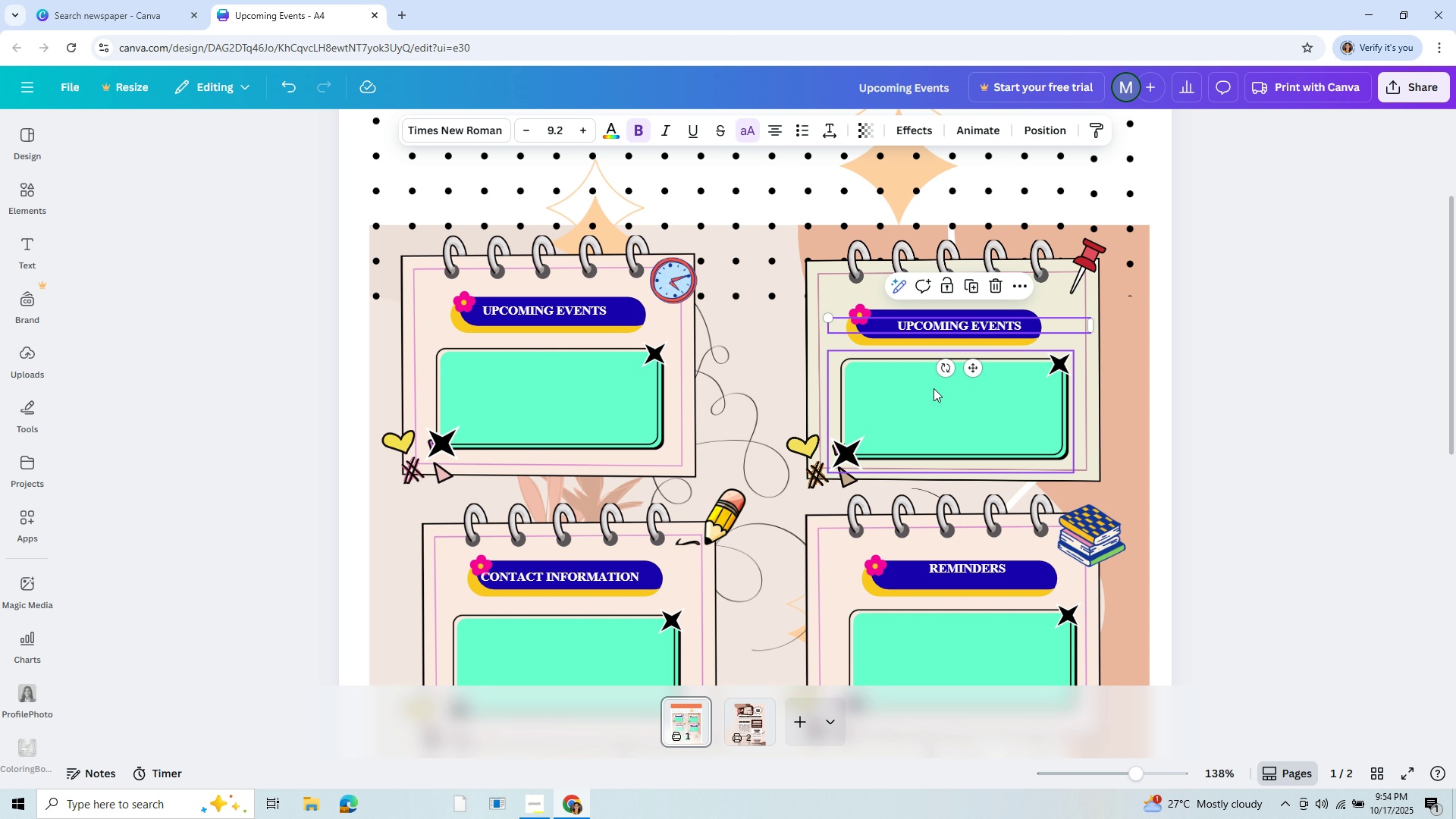 
scroll: coordinate [692, 526], scroll_direction: down, amount: 2.0
 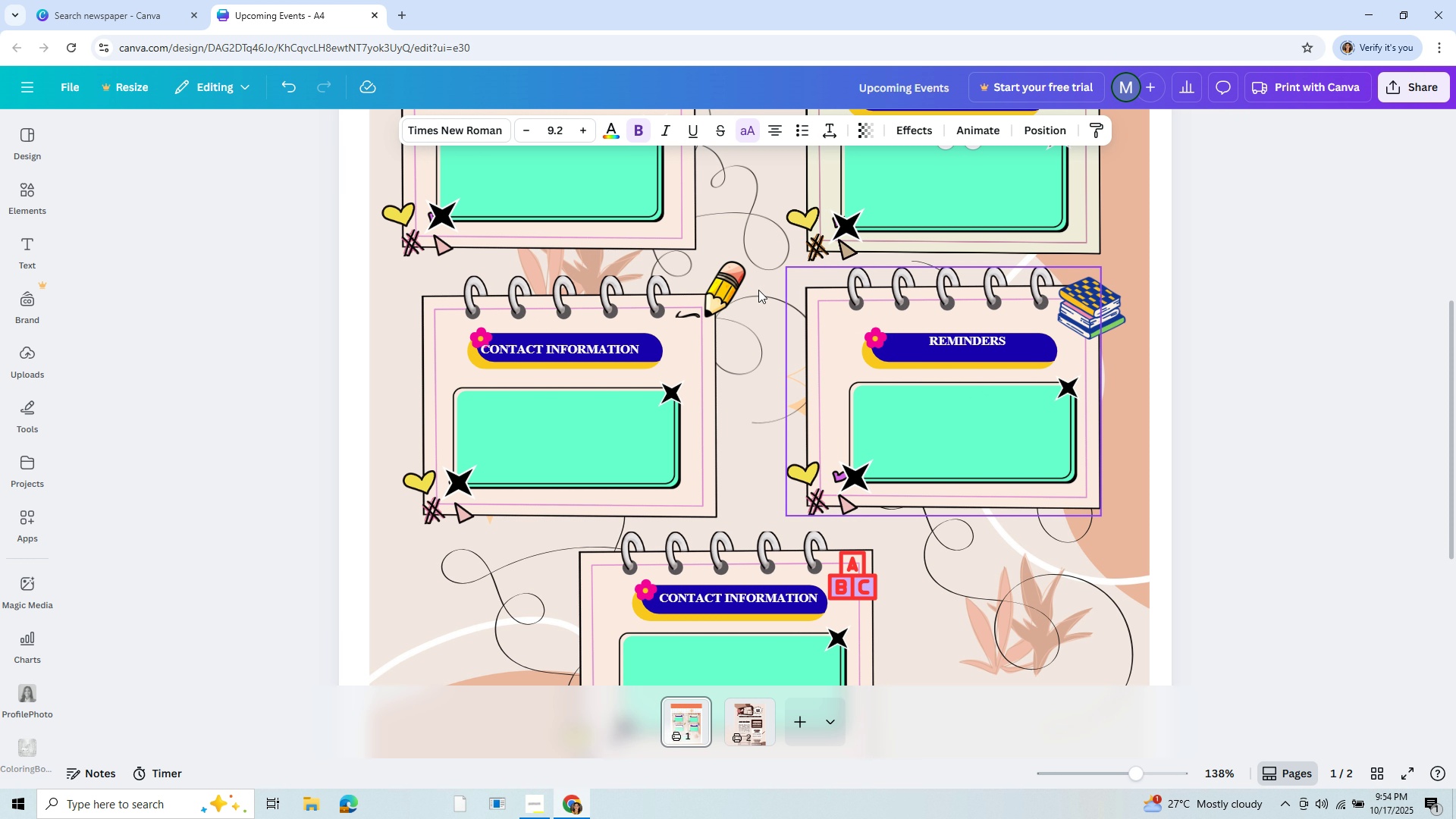 
wait(10.38)
 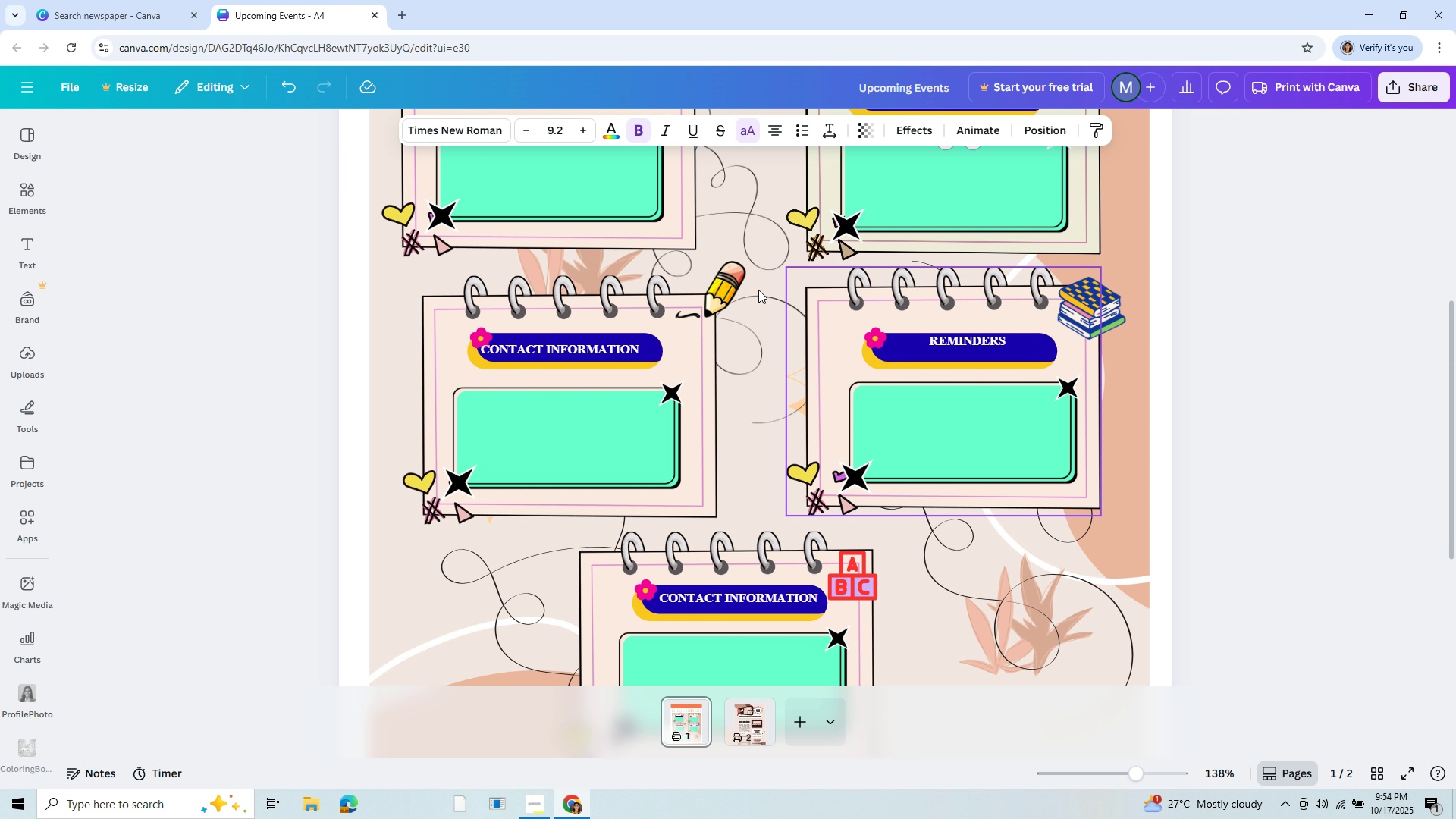 
left_click([946, 400])
 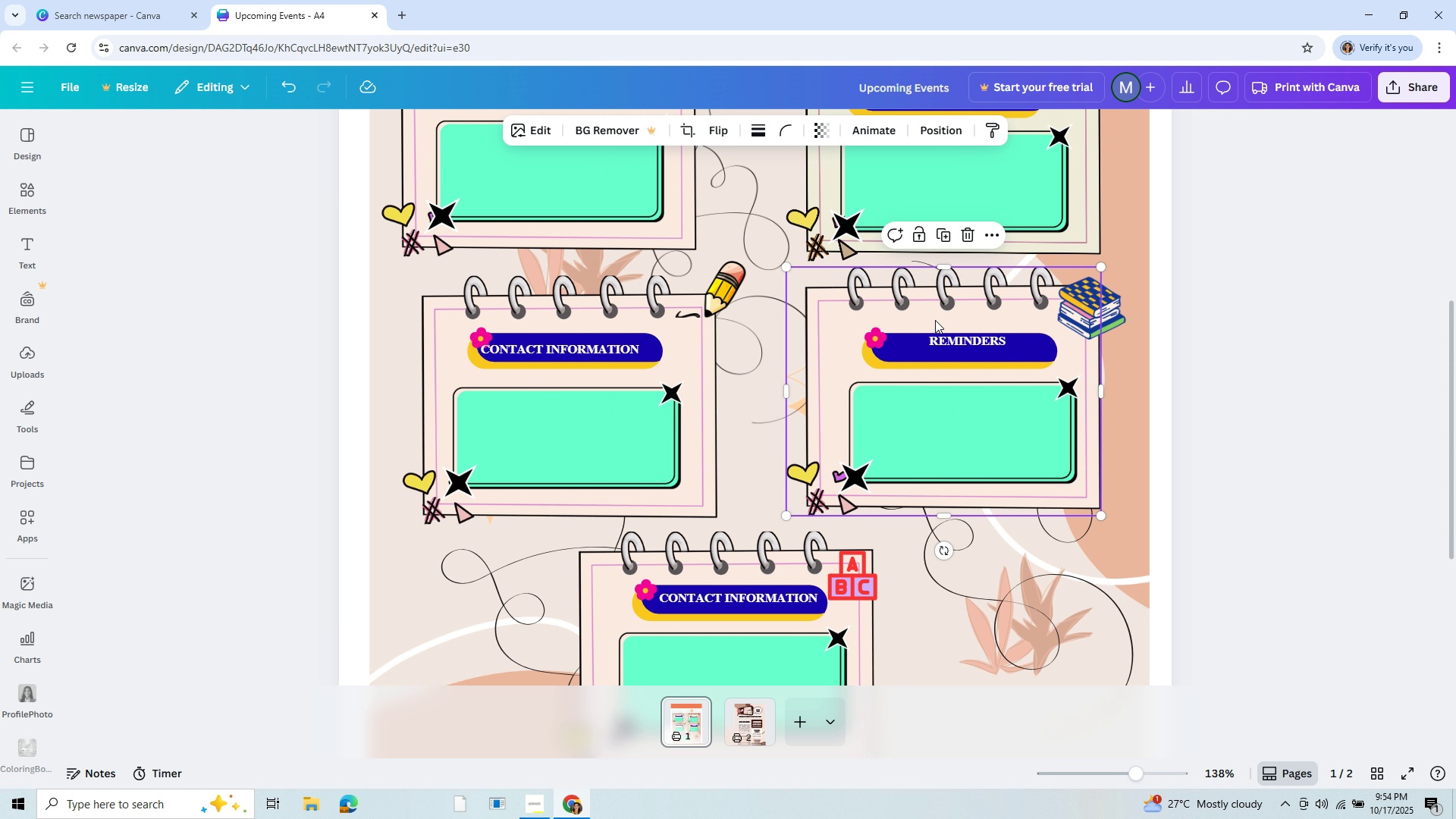 
left_click([935, 320])